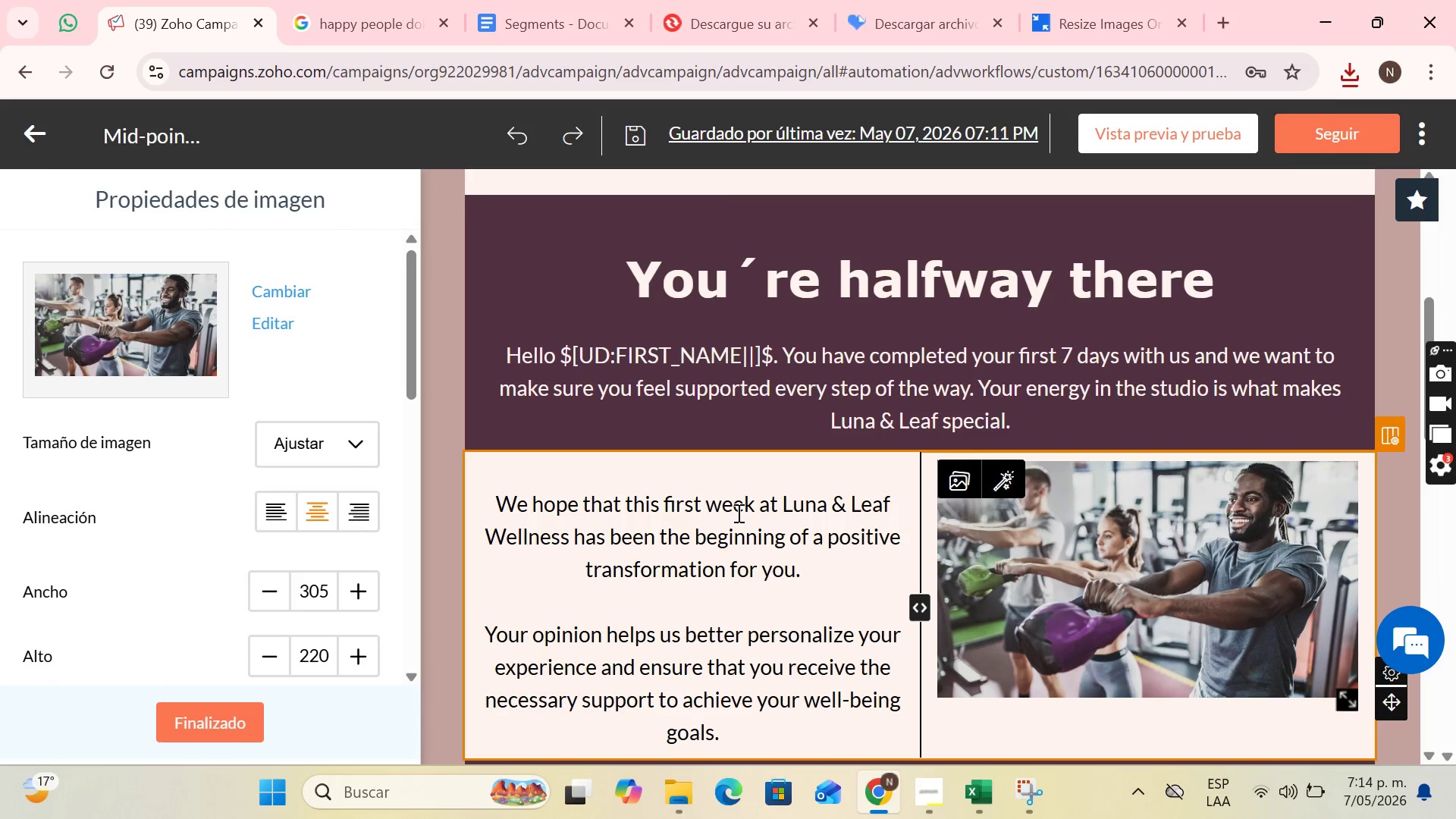 
left_click_drag(start_coordinate=[1345, 702], to_coordinate=[1350, 726])
 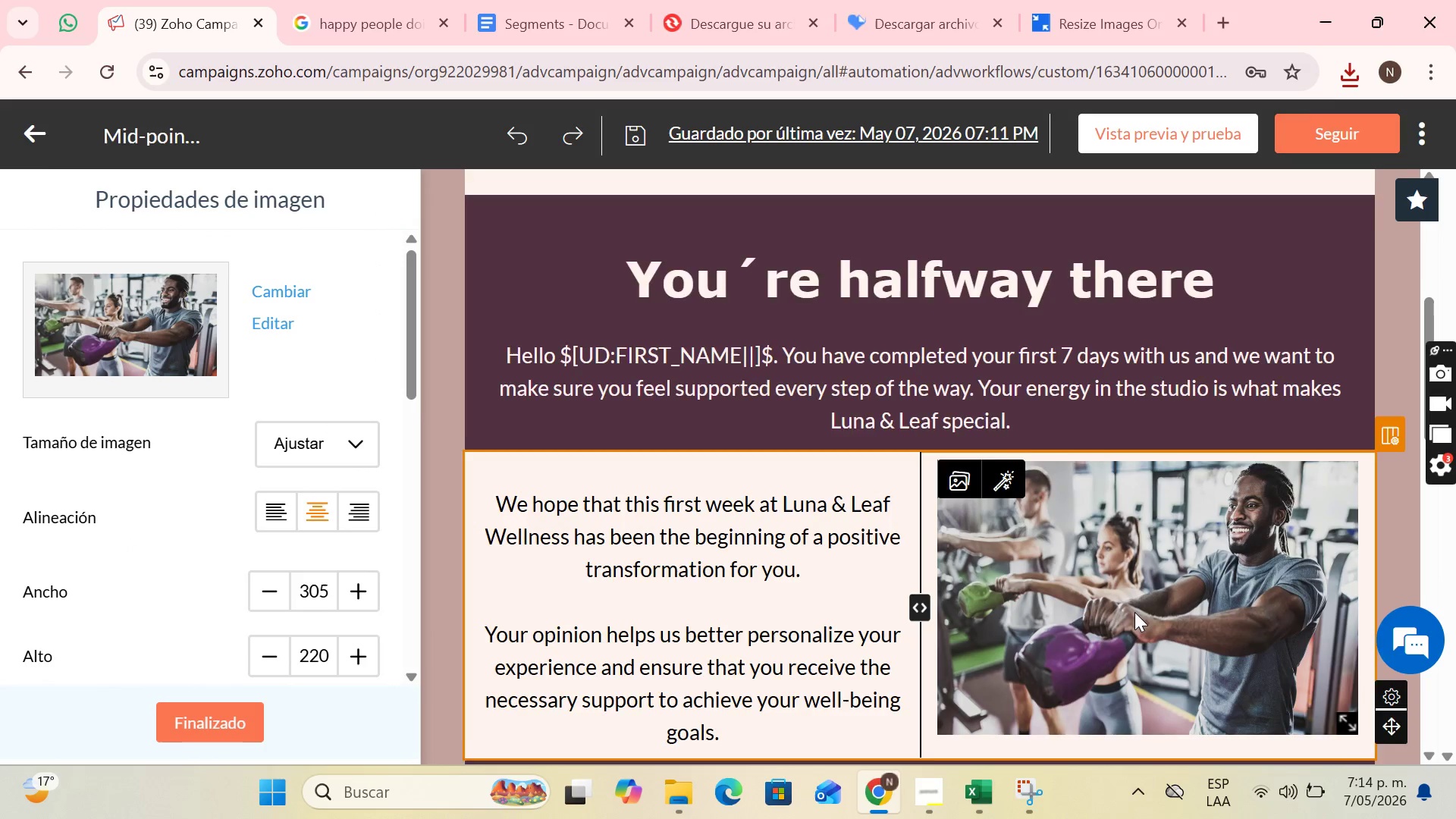 
scroll: coordinate [1134, 612], scroll_direction: down, amount: 1.0
 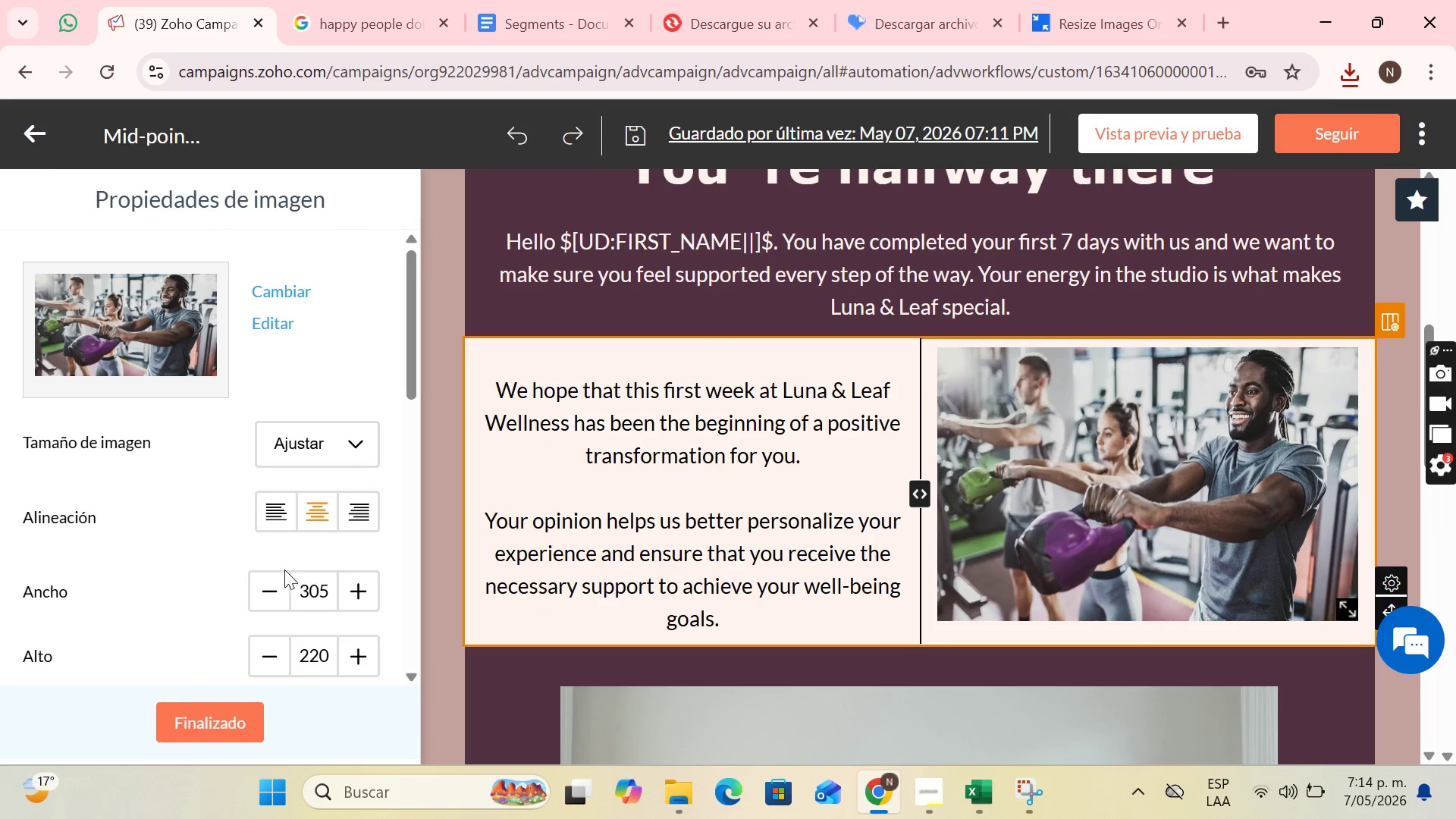 
left_click([191, 711])
 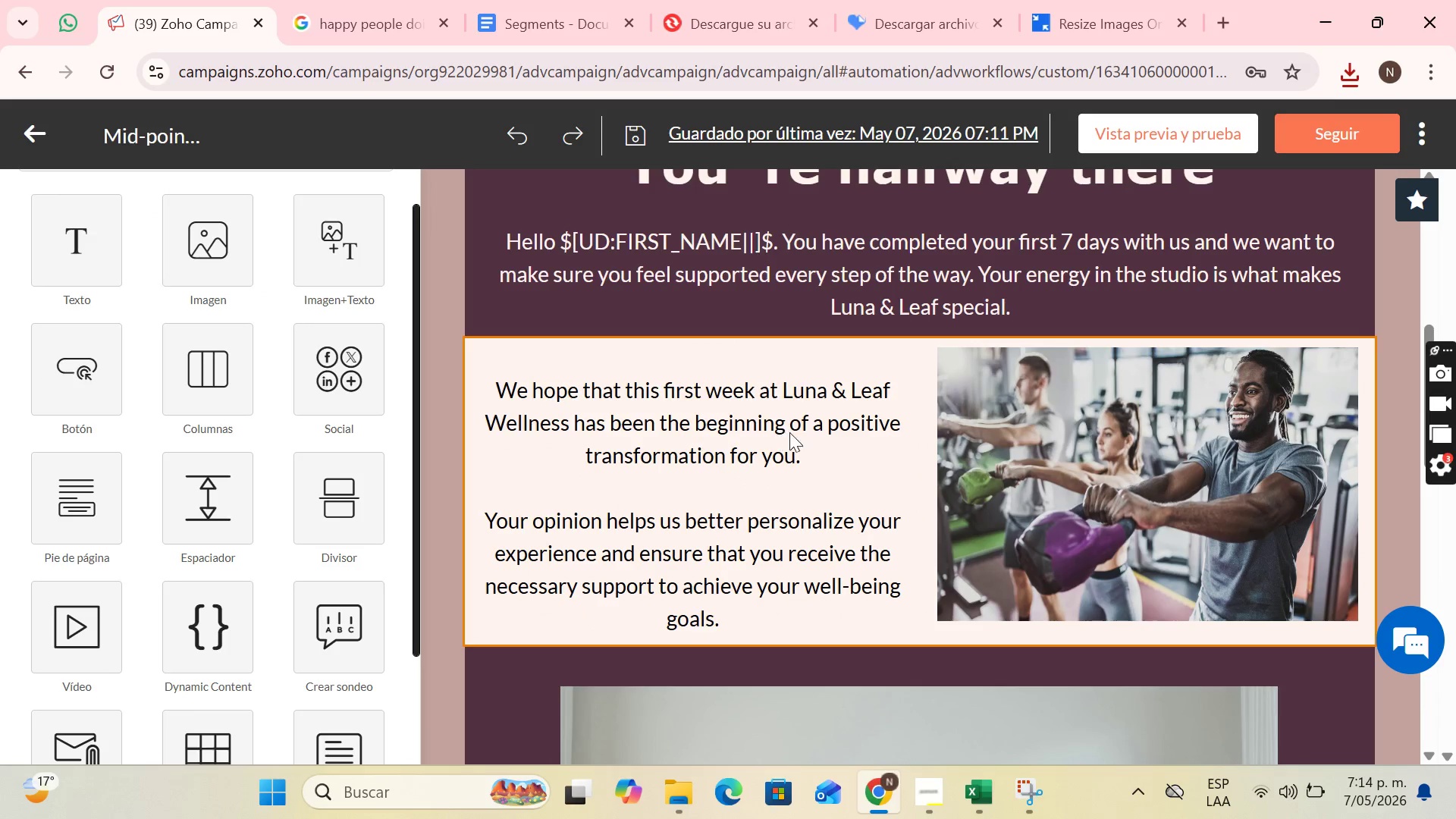 
scroll: coordinate [721, 472], scroll_direction: up, amount: 2.0
 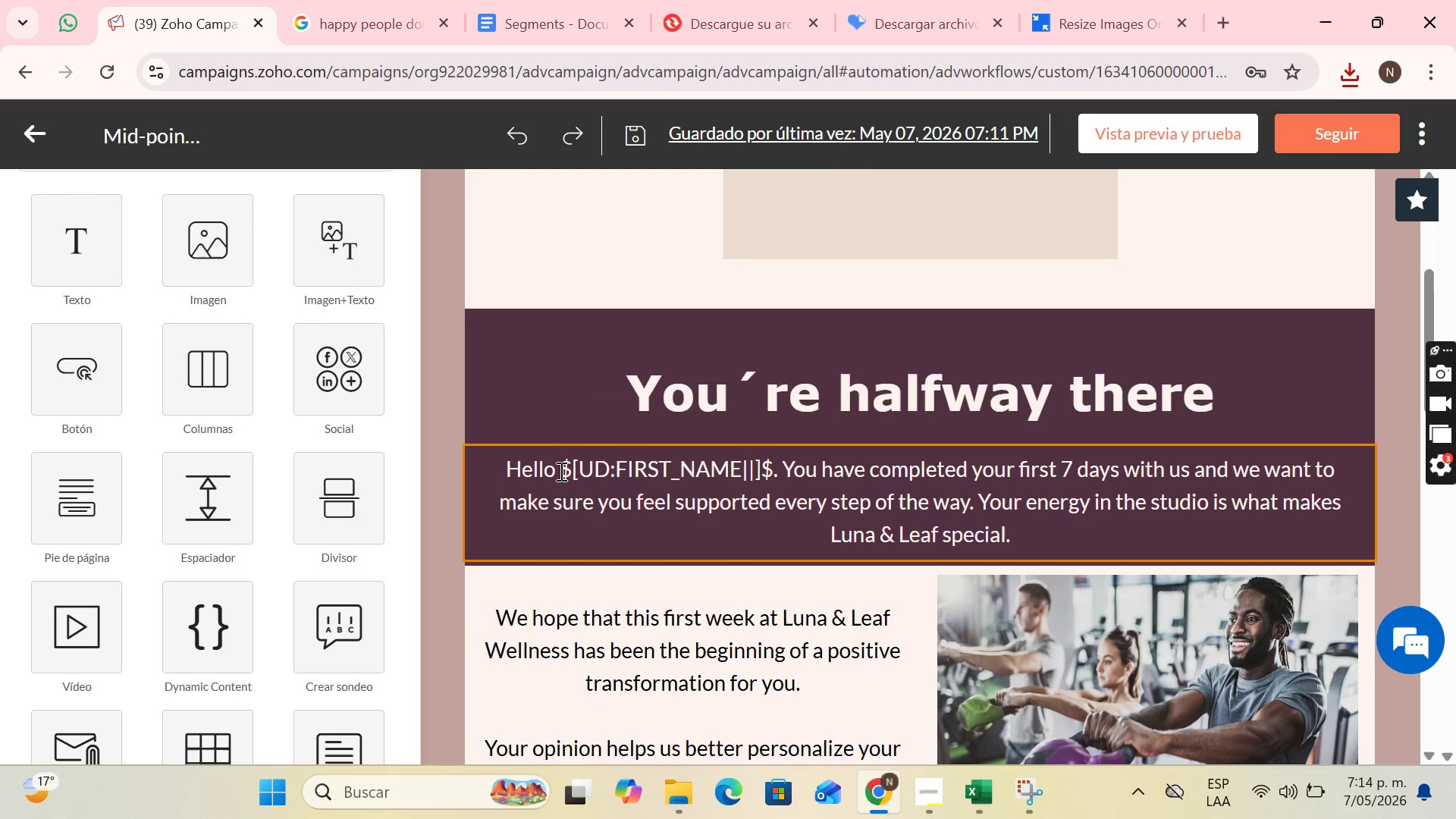 
left_click_drag(start_coordinate=[560, 471], to_coordinate=[783, 478])
 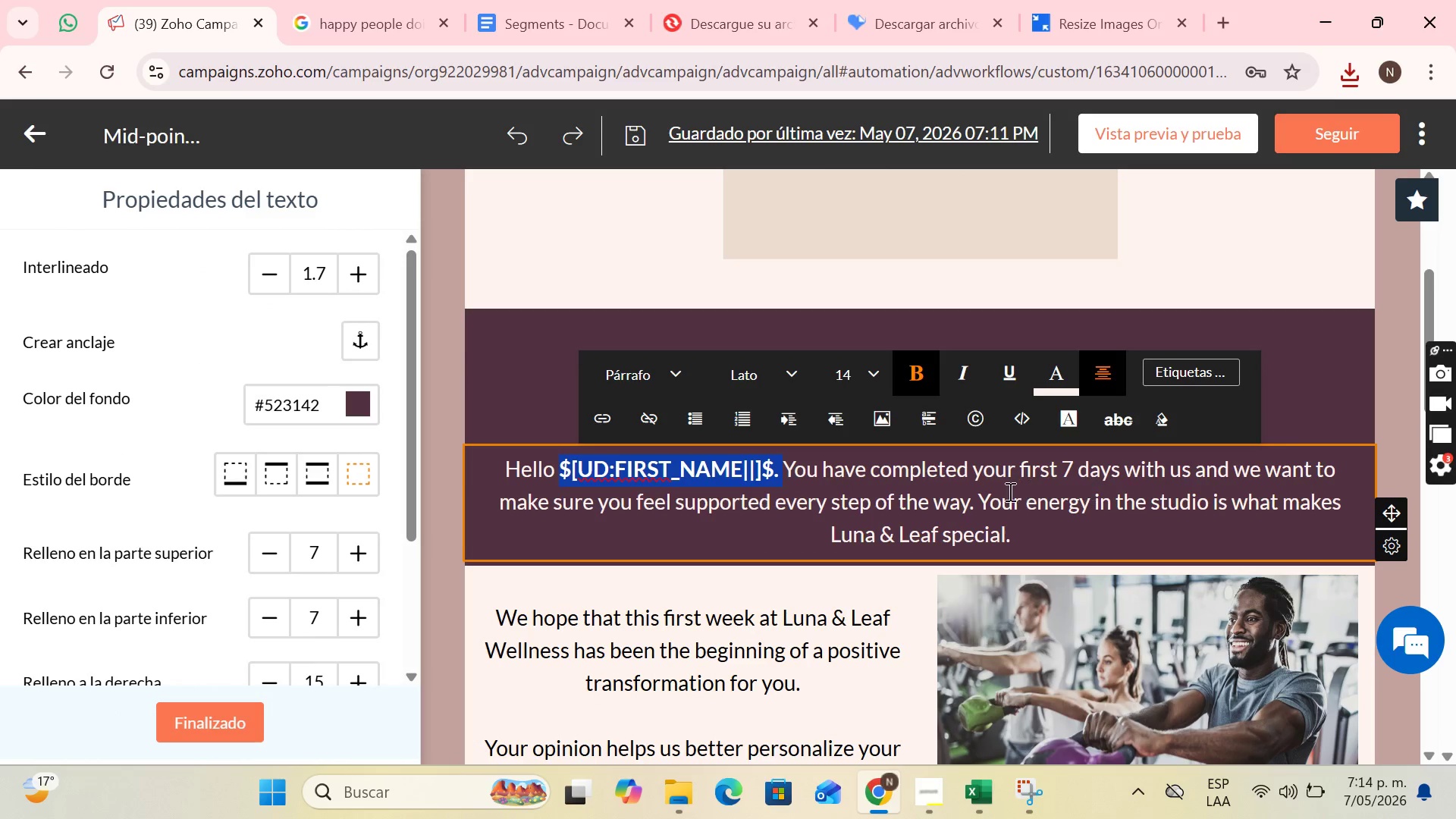 
left_click_drag(start_coordinate=[978, 495], to_coordinate=[1035, 529])
 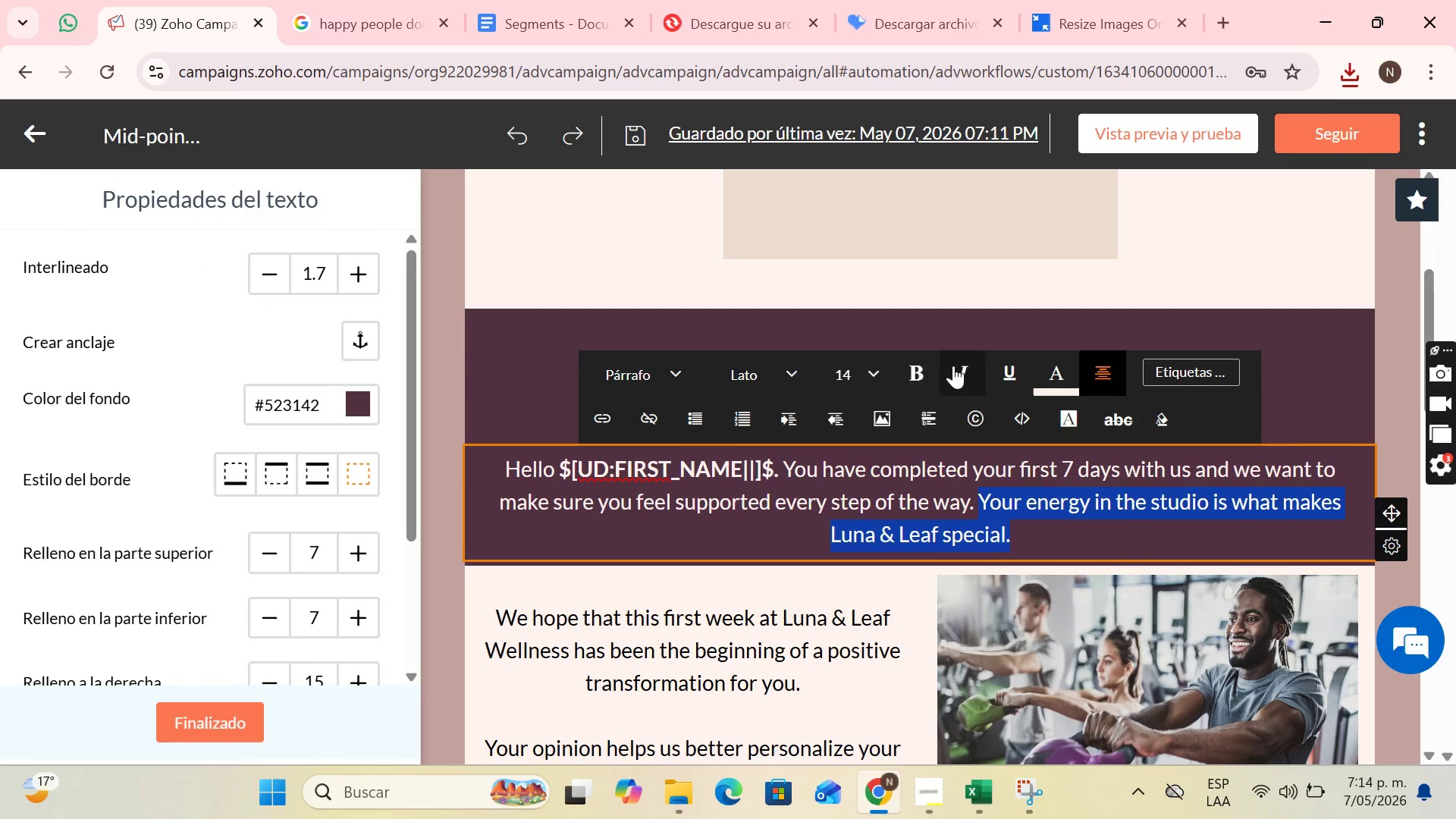 
left_click([924, 369])
 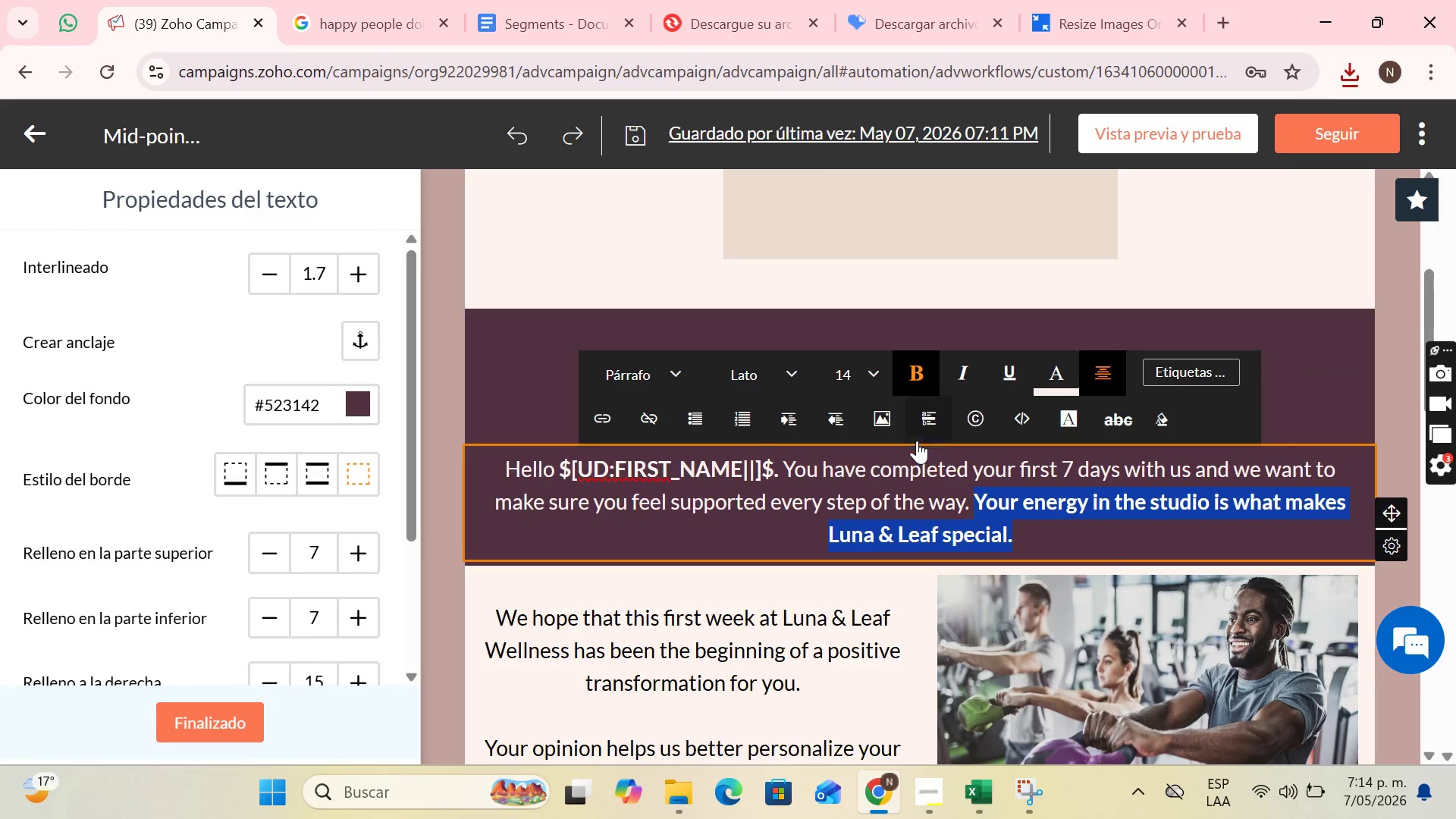 
scroll: coordinate [918, 450], scroll_direction: down, amount: 2.0
 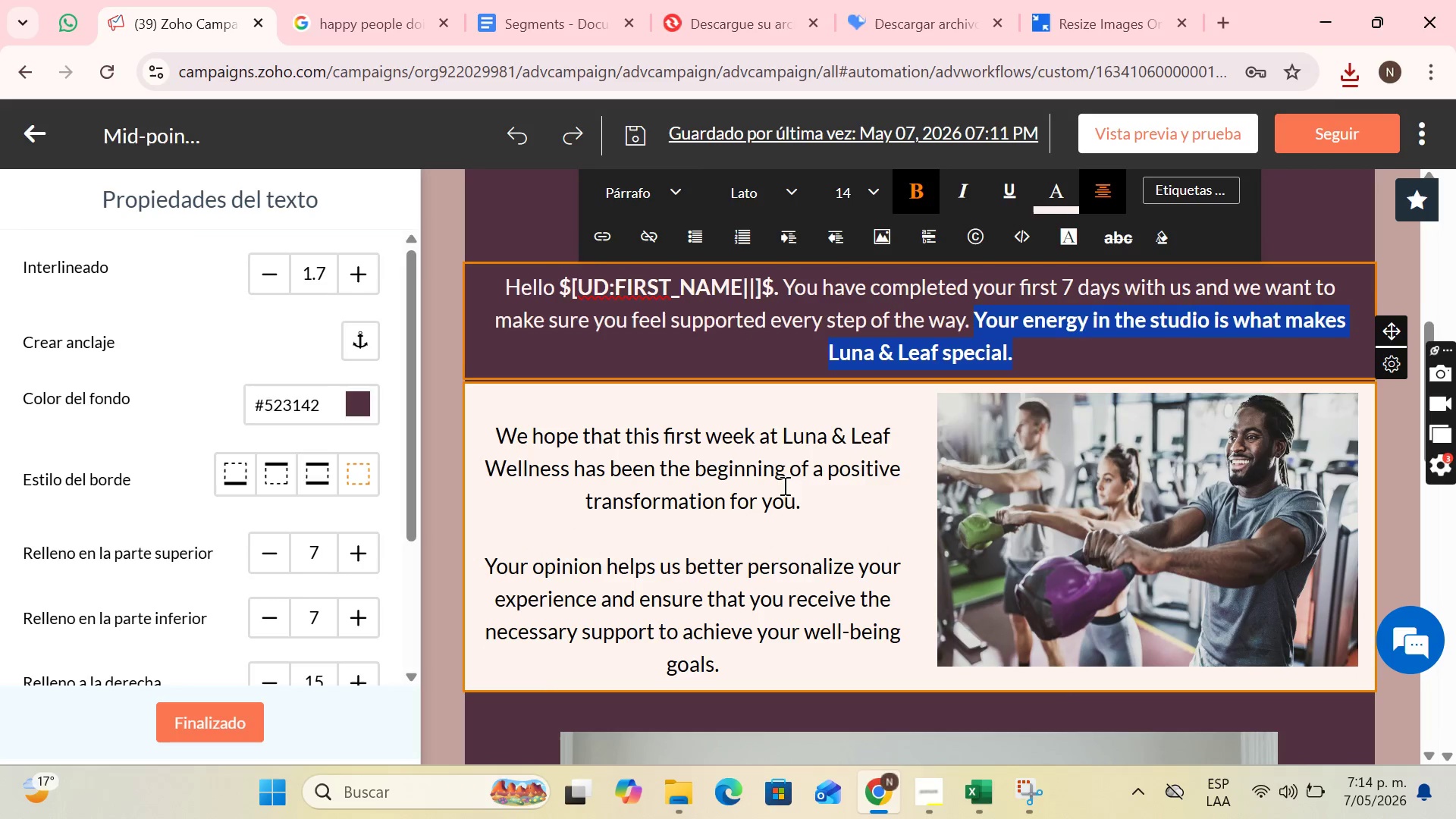 
left_click([783, 484])
 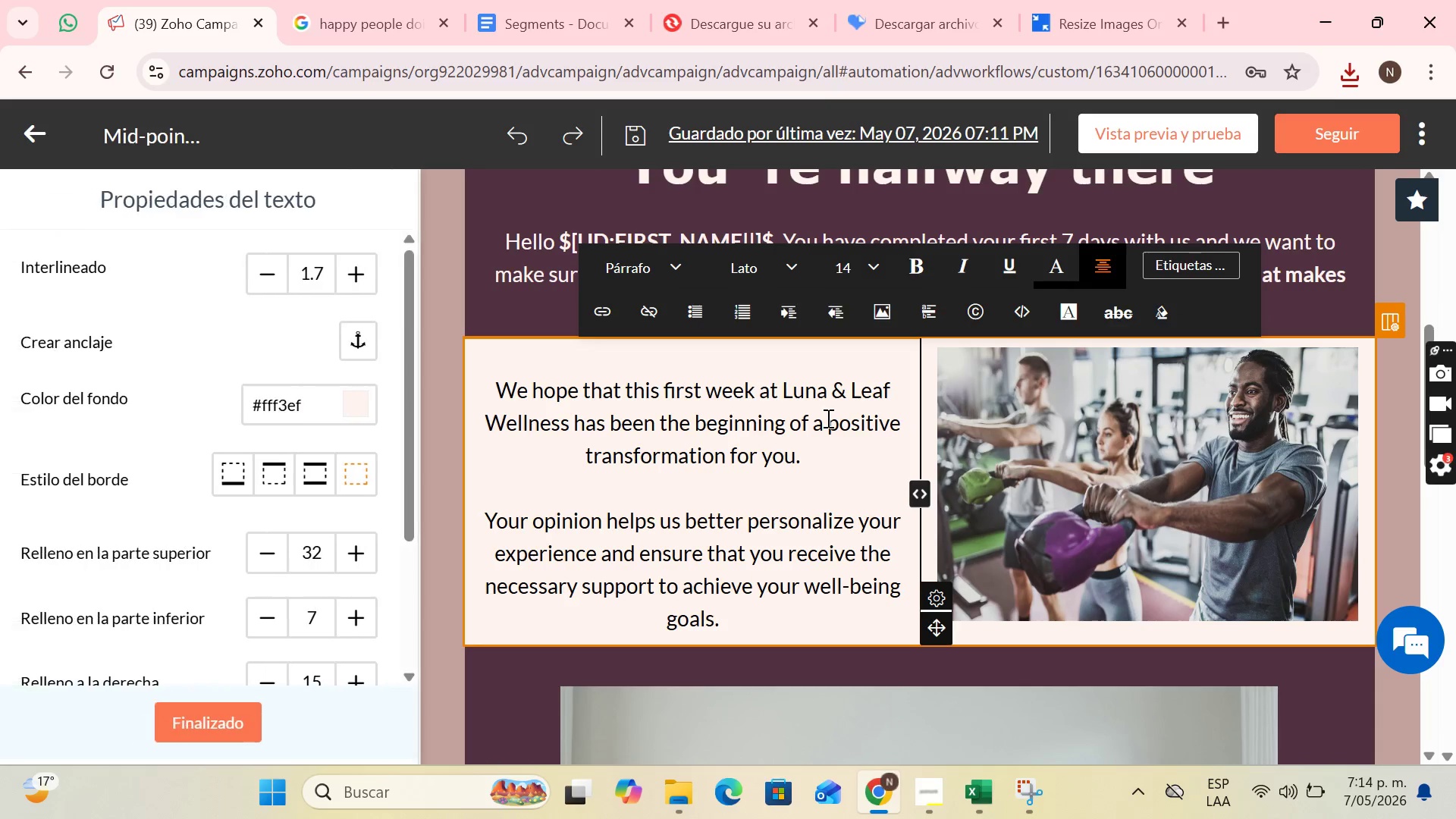 
left_click_drag(start_coordinate=[832, 425], to_coordinate=[841, 461])
 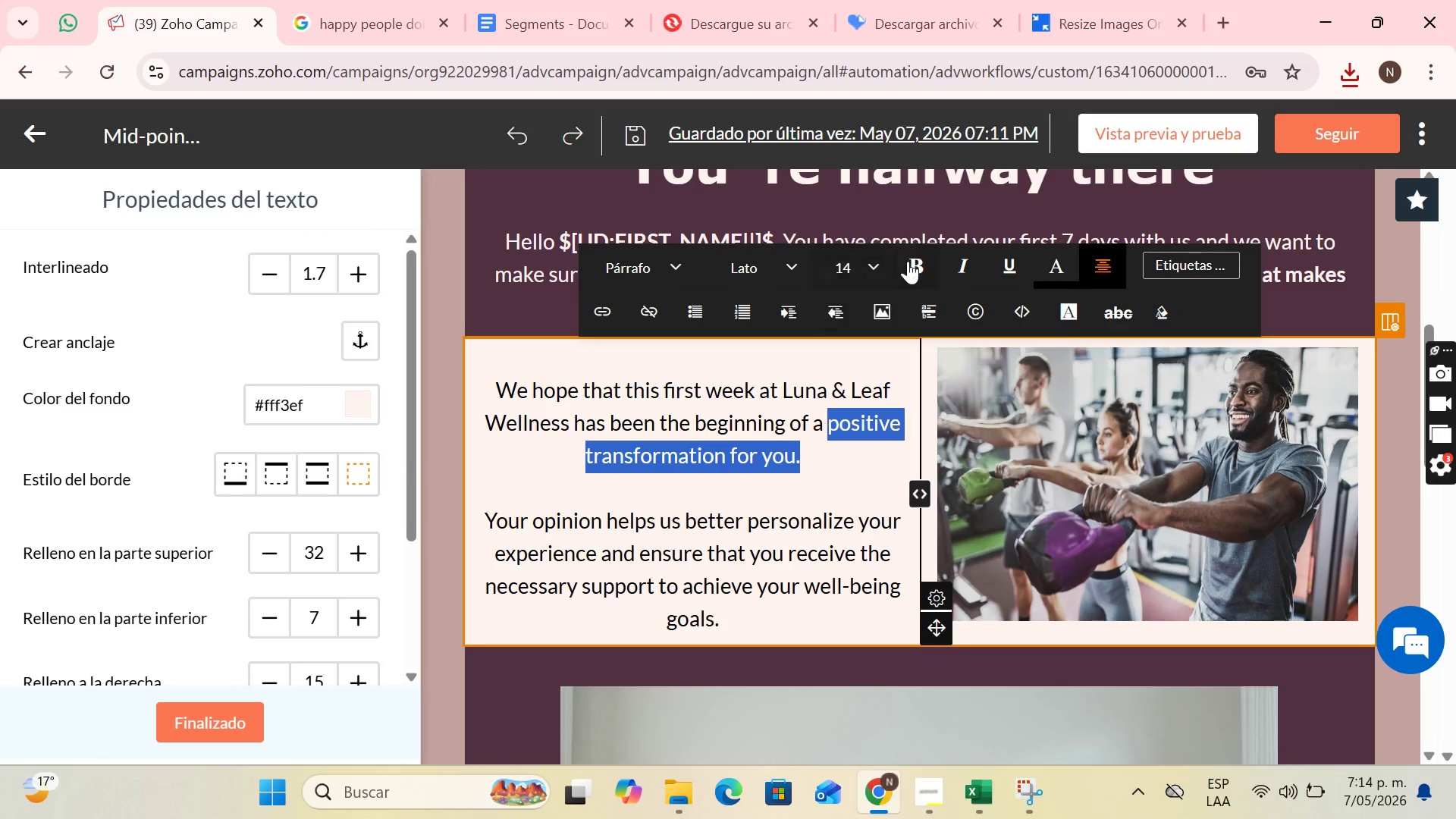 
left_click([912, 261])
 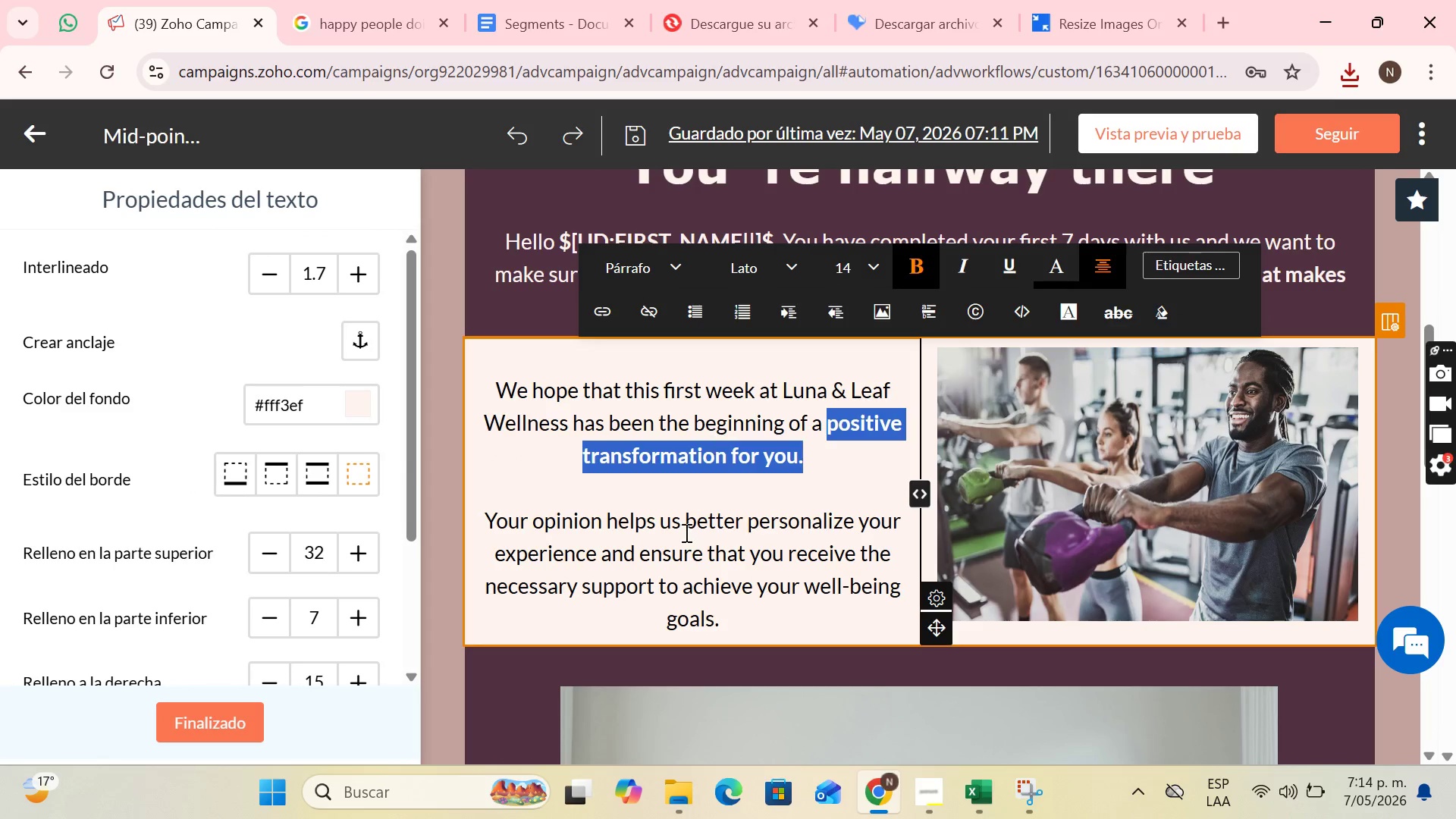 
left_click([682, 552])
 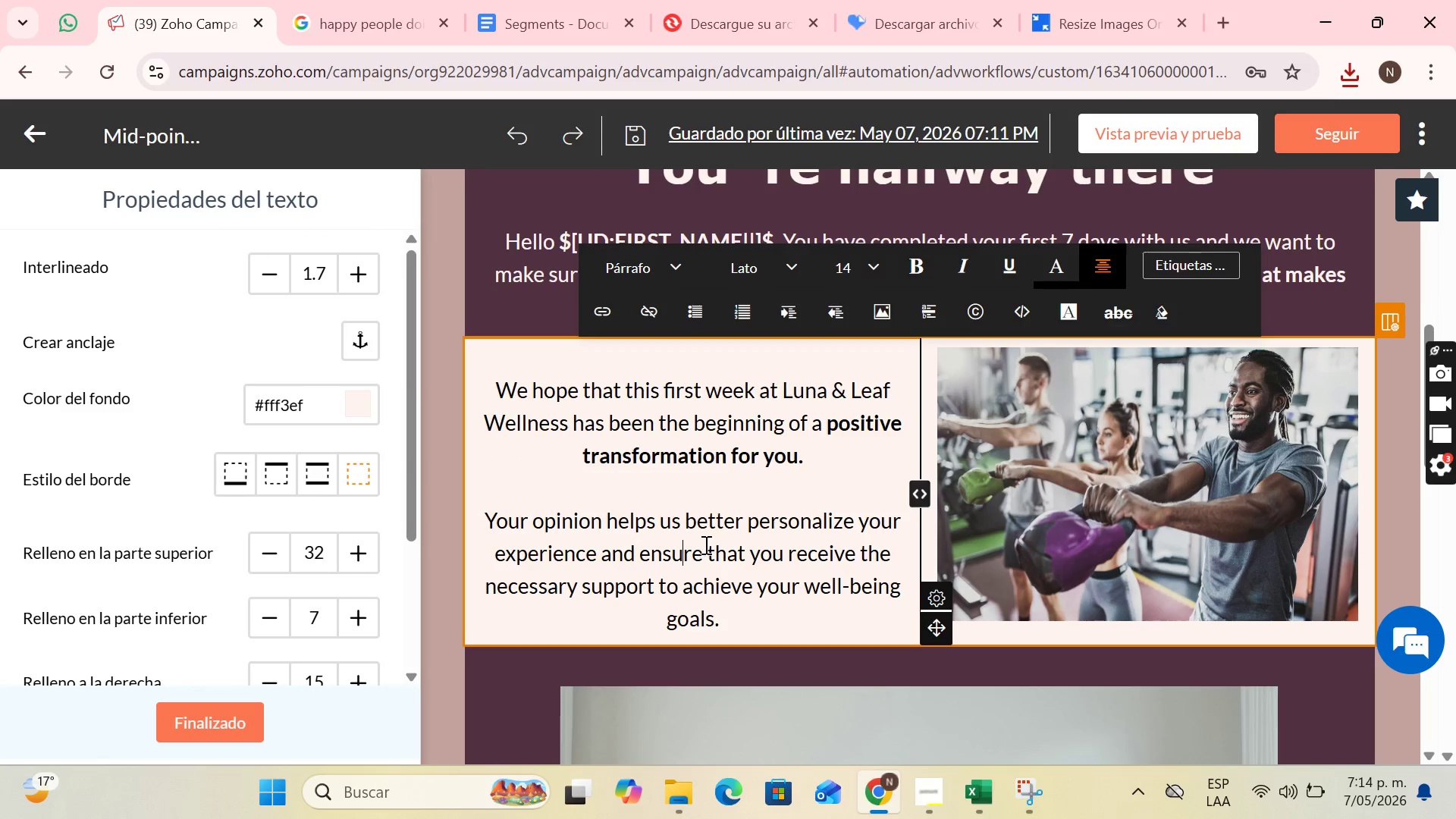 
scroll: coordinate [726, 541], scroll_direction: down, amount: 4.0
 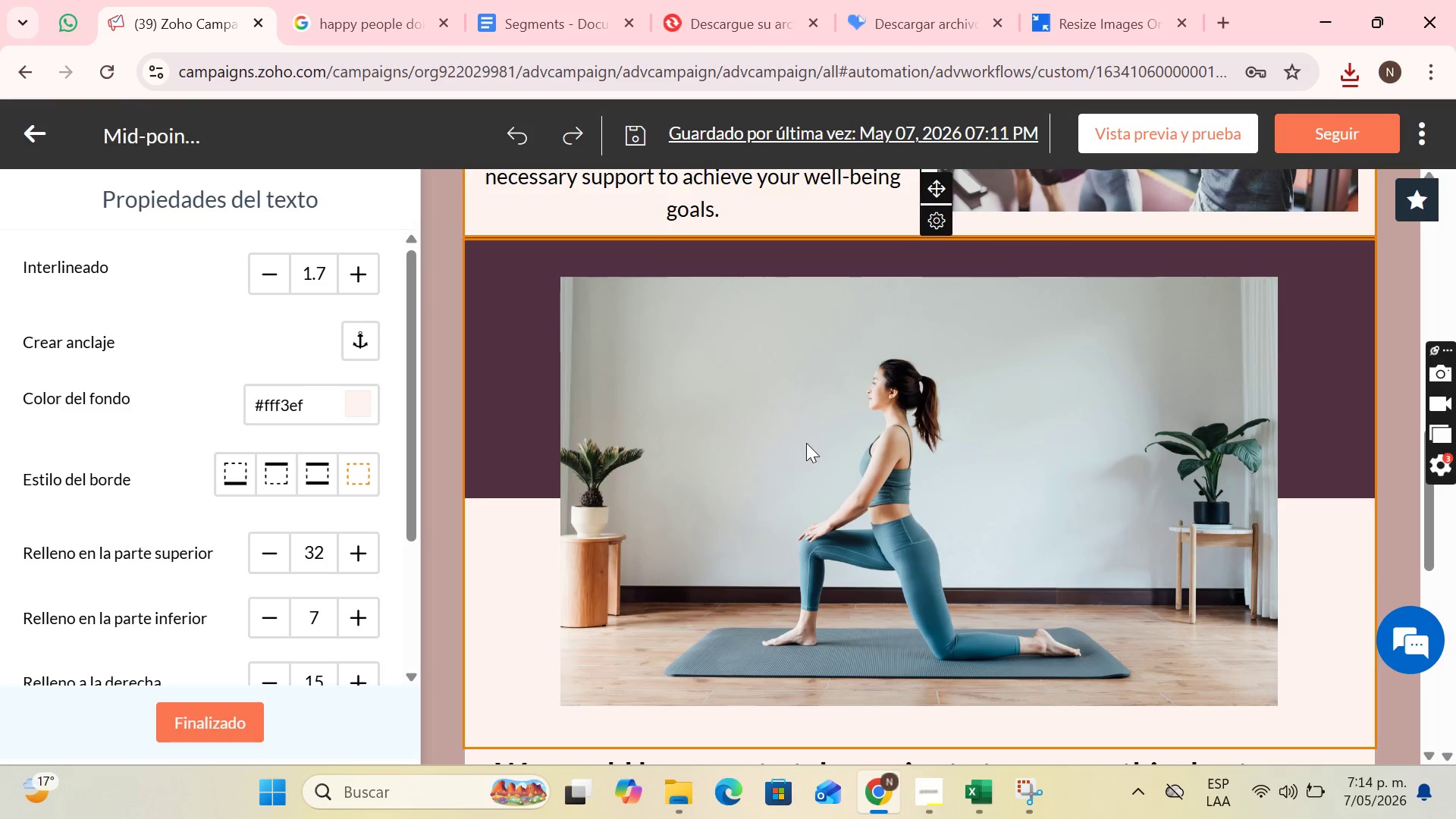 
scroll: coordinate [811, 432], scroll_direction: up, amount: 2.0
 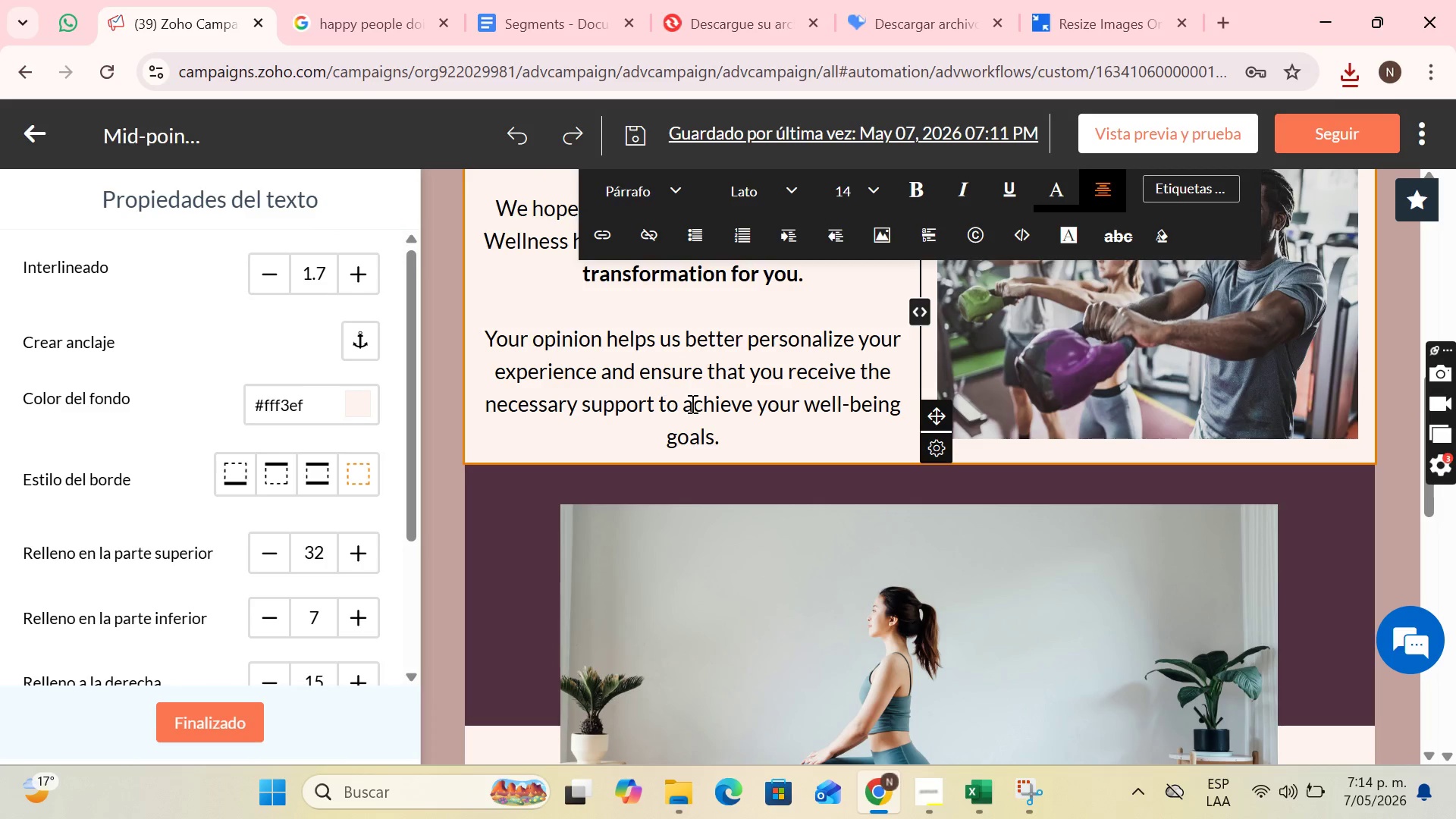 
left_click_drag(start_coordinate=[758, 403], to_coordinate=[761, 441])
 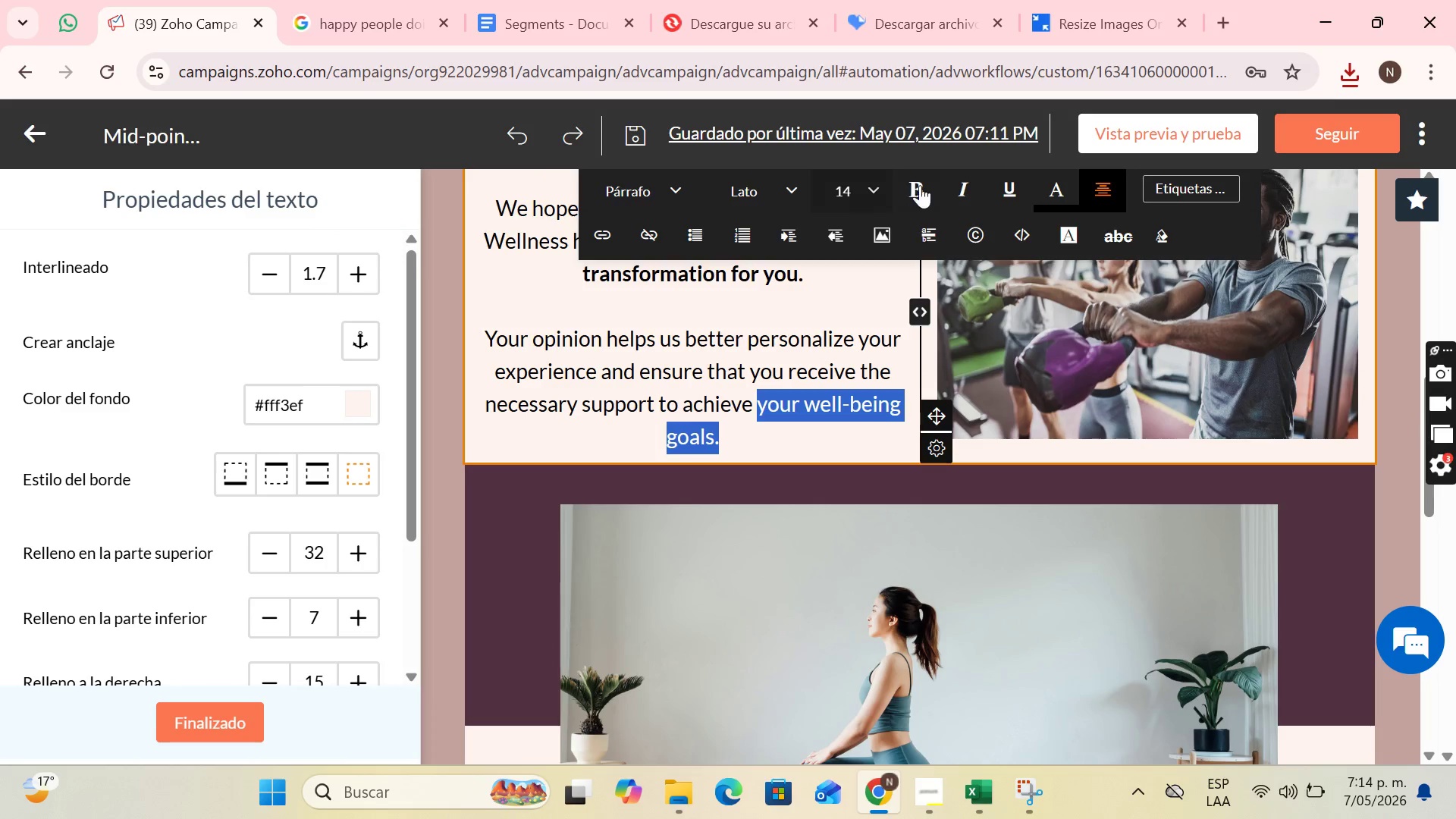 
left_click([921, 184])
 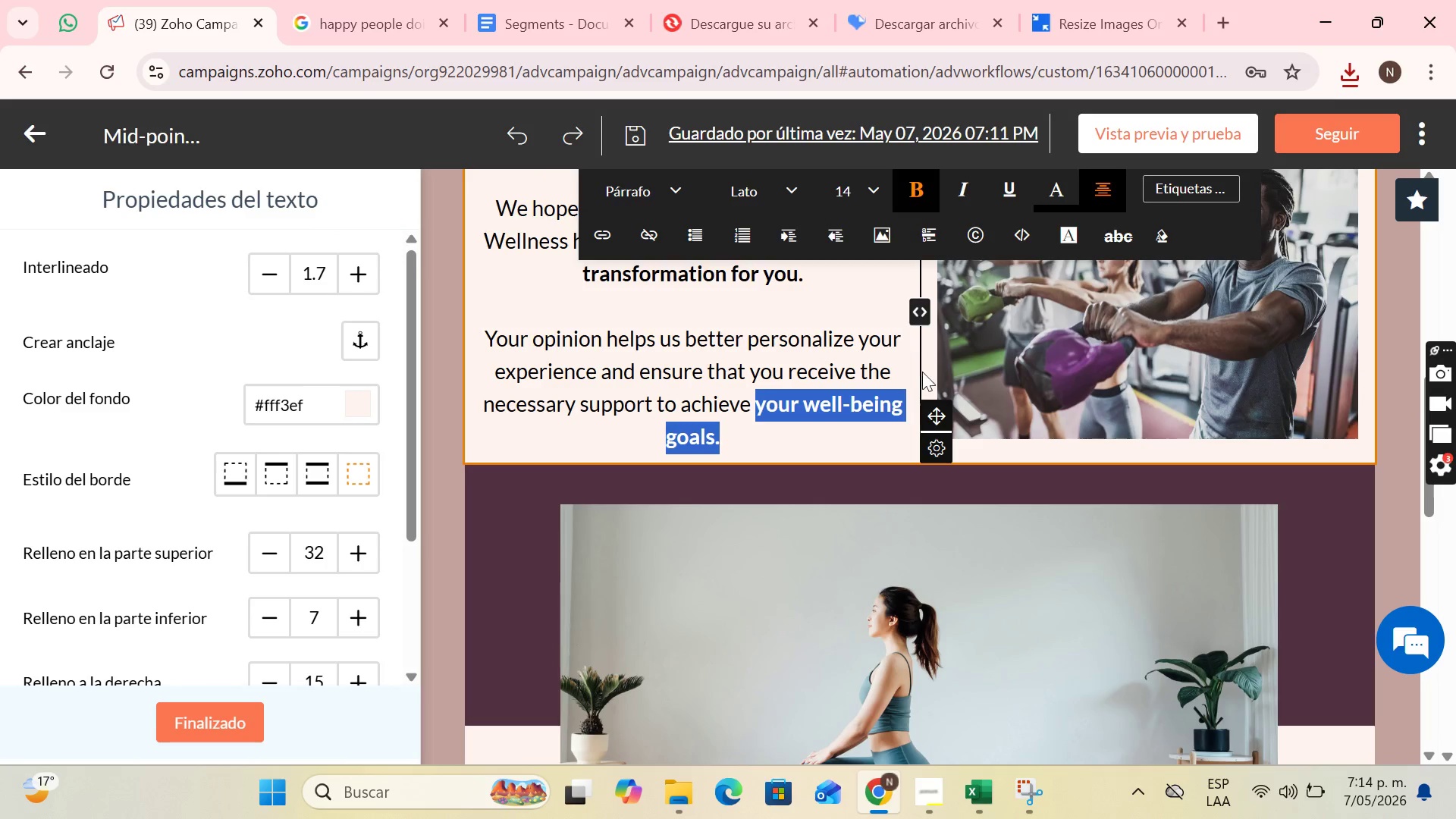 
scroll: coordinate [989, 438], scroll_direction: down, amount: 16.0
 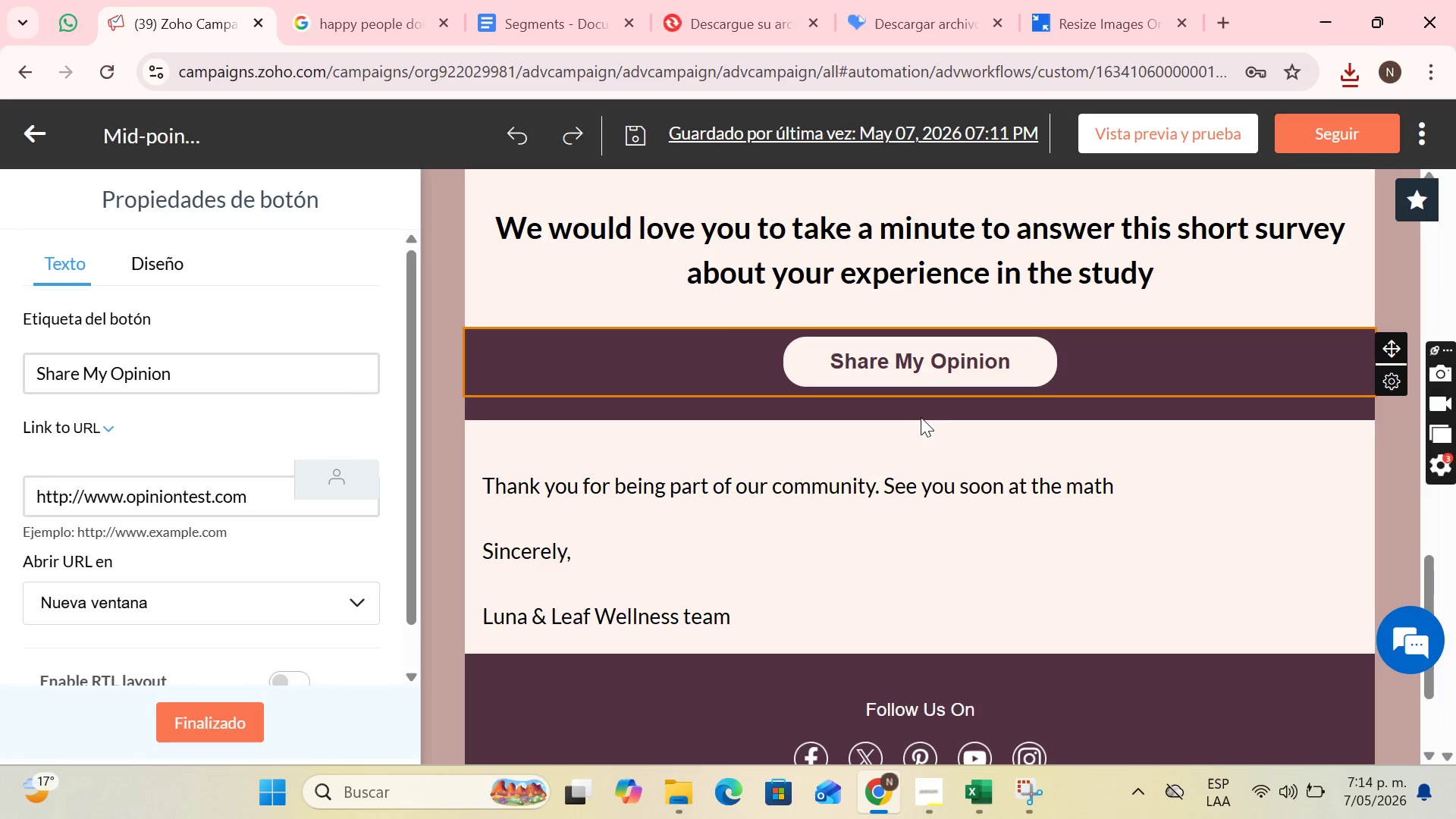 
left_click([1009, 399])
 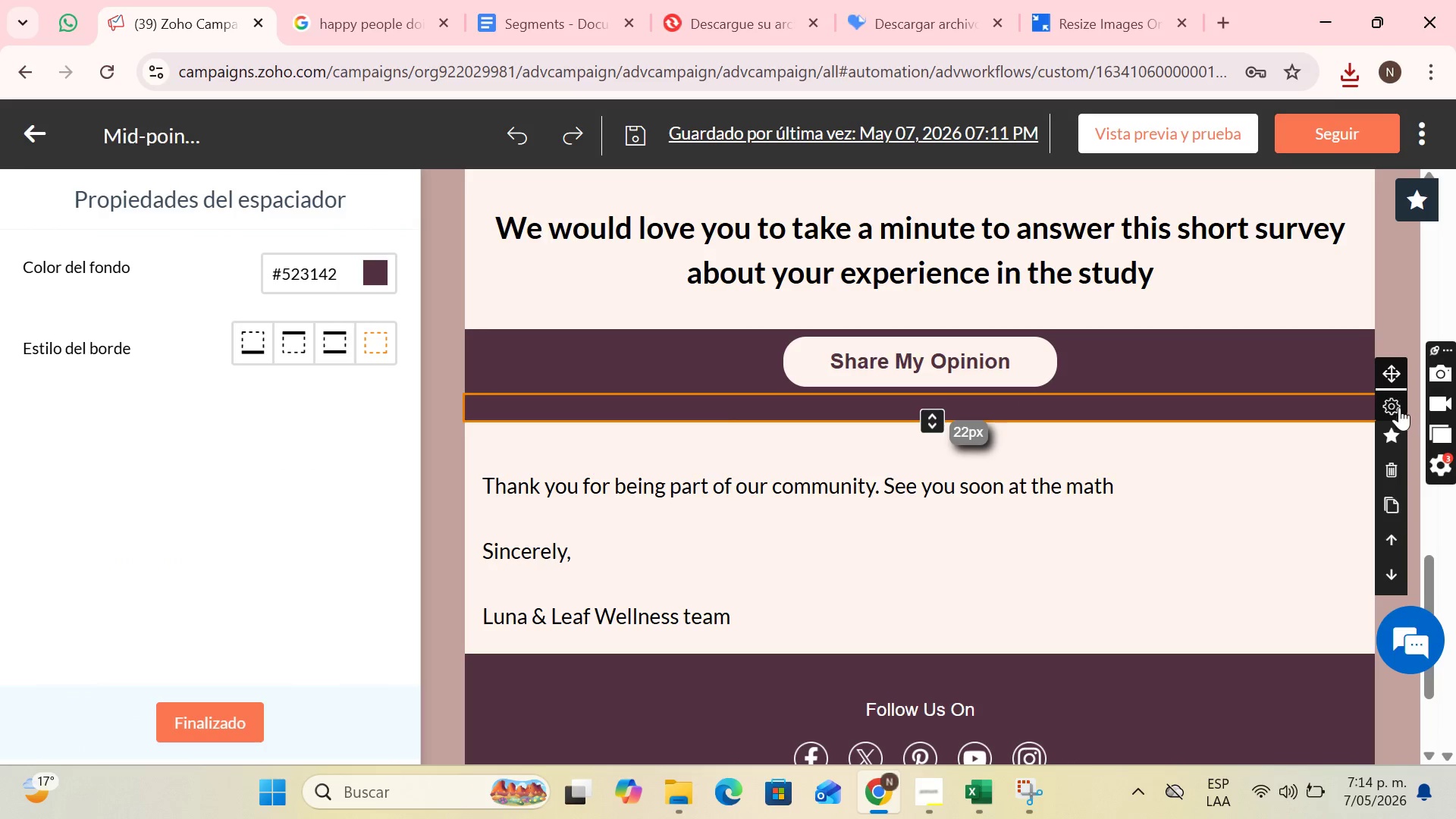 
left_click([1398, 465])
 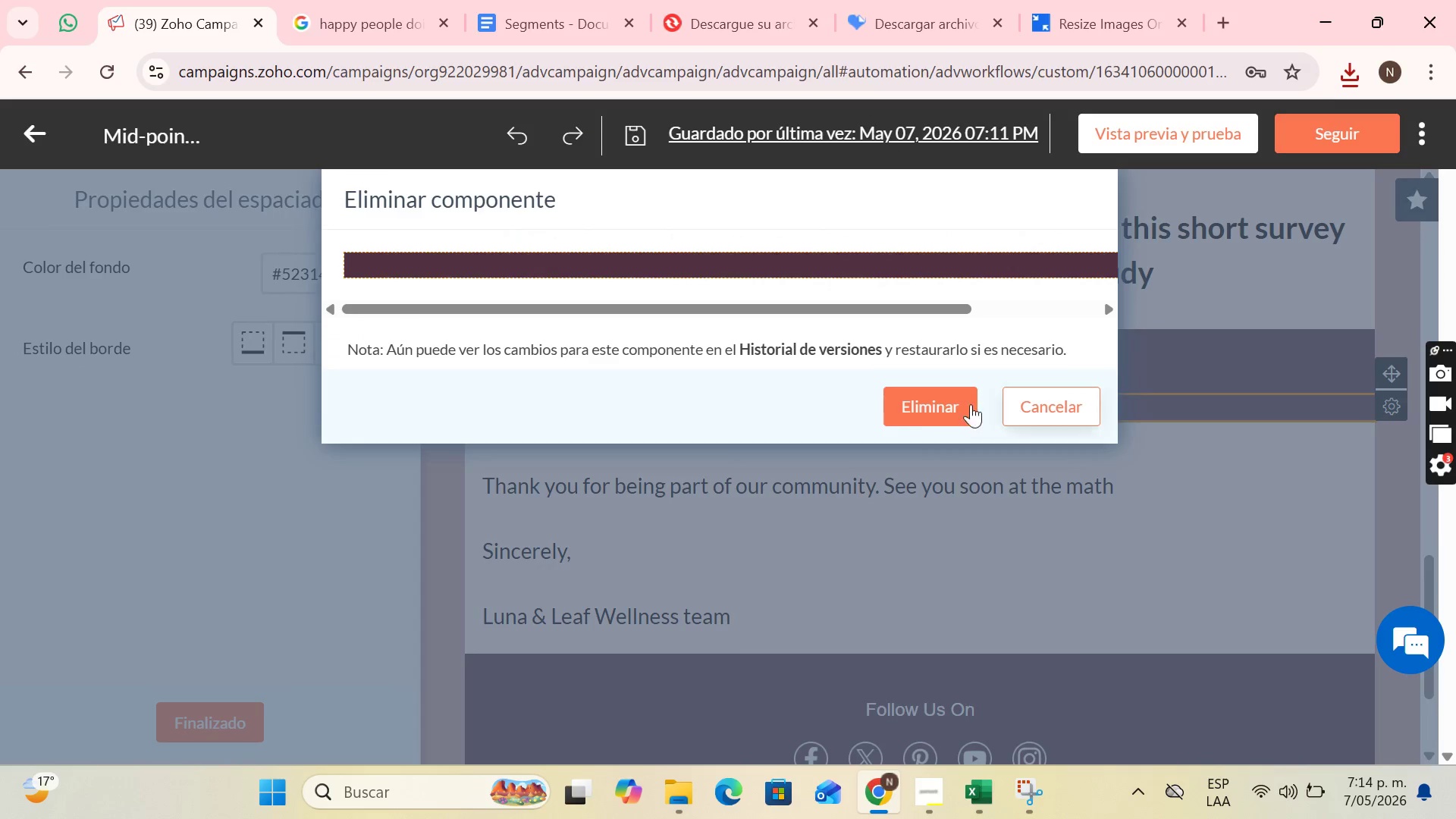 
left_click([927, 404])
 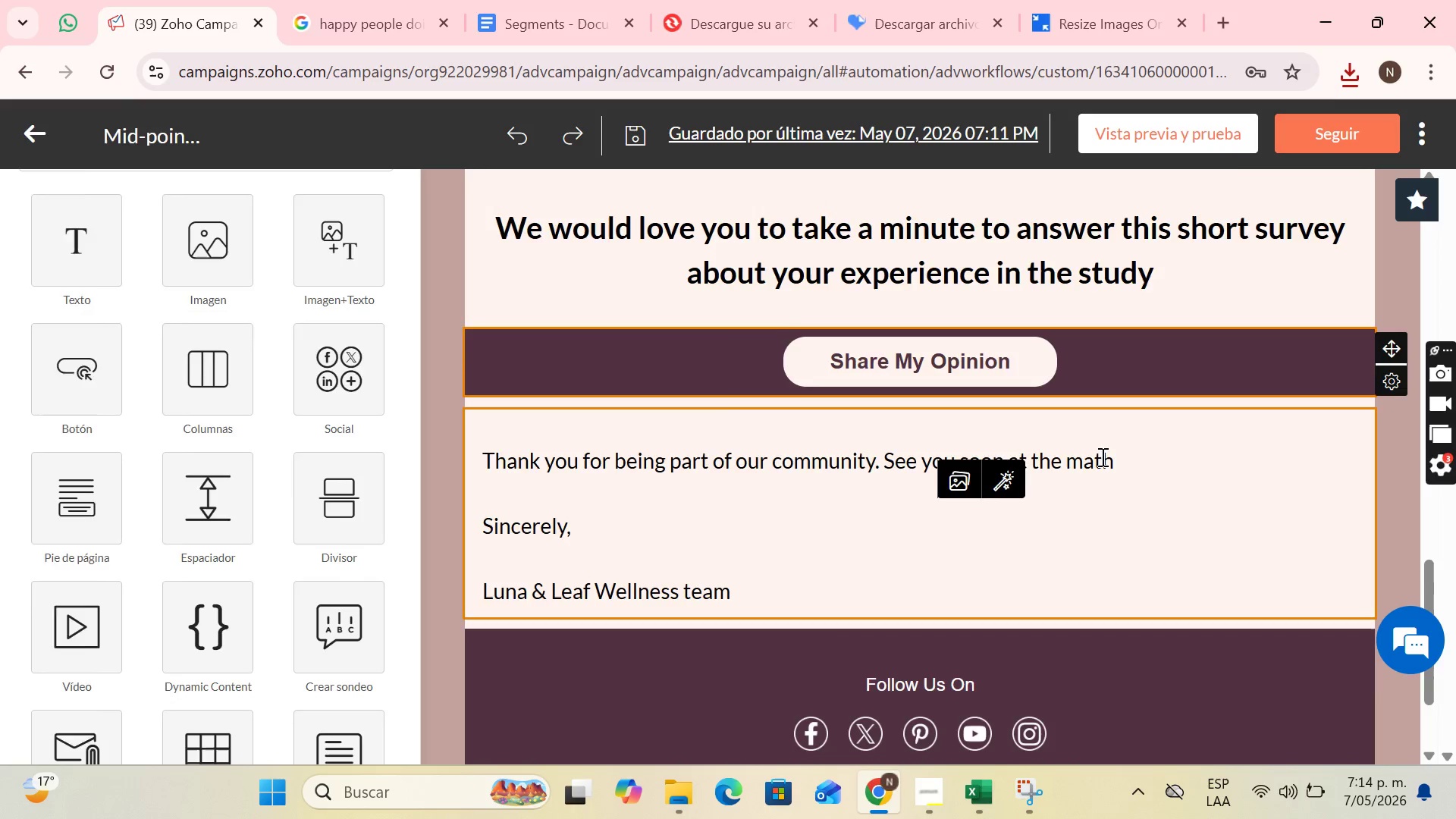 
scroll: coordinate [1034, 396], scroll_direction: up, amount: 17.0
 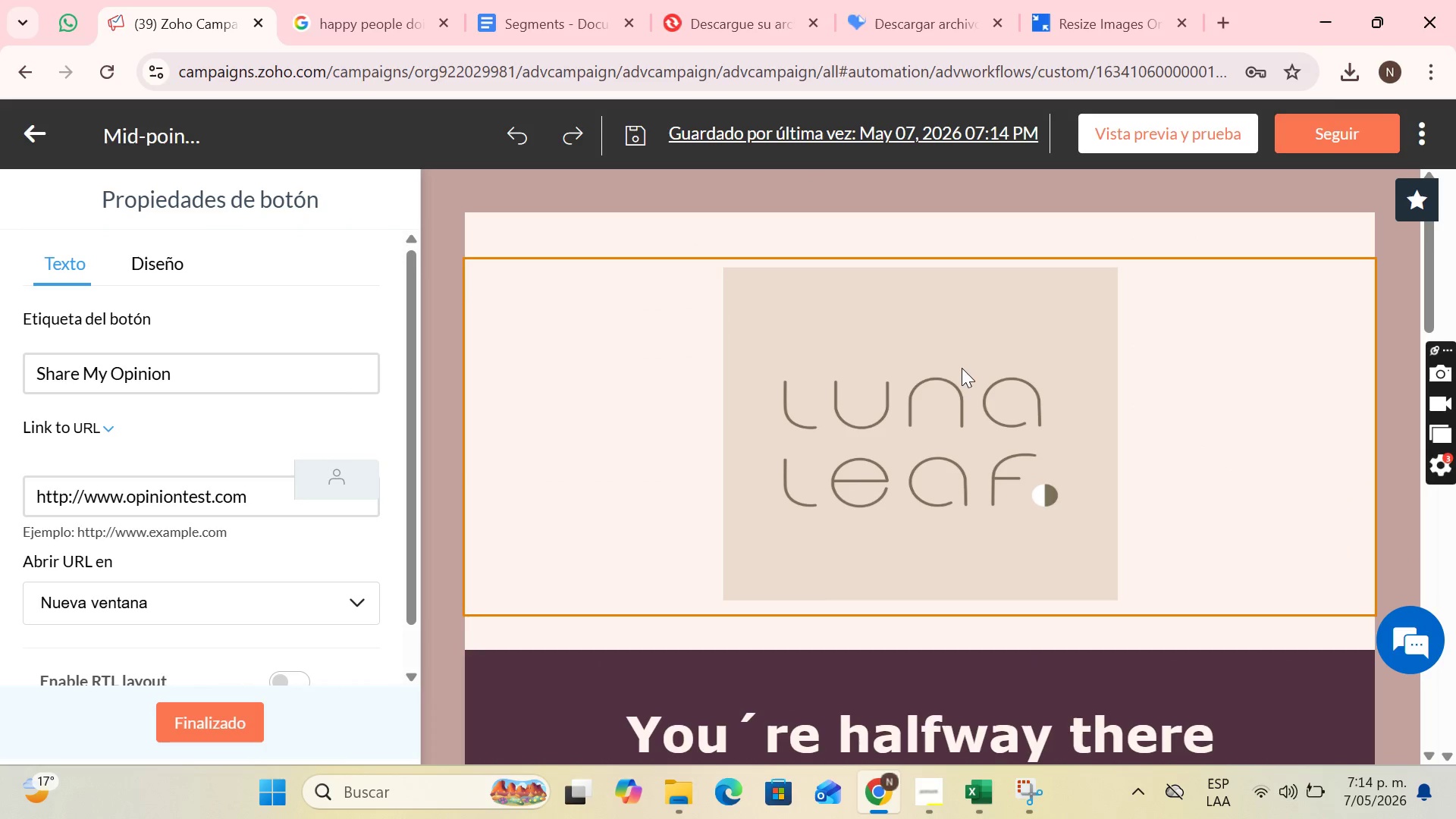 
mouse_move([913, 770])
 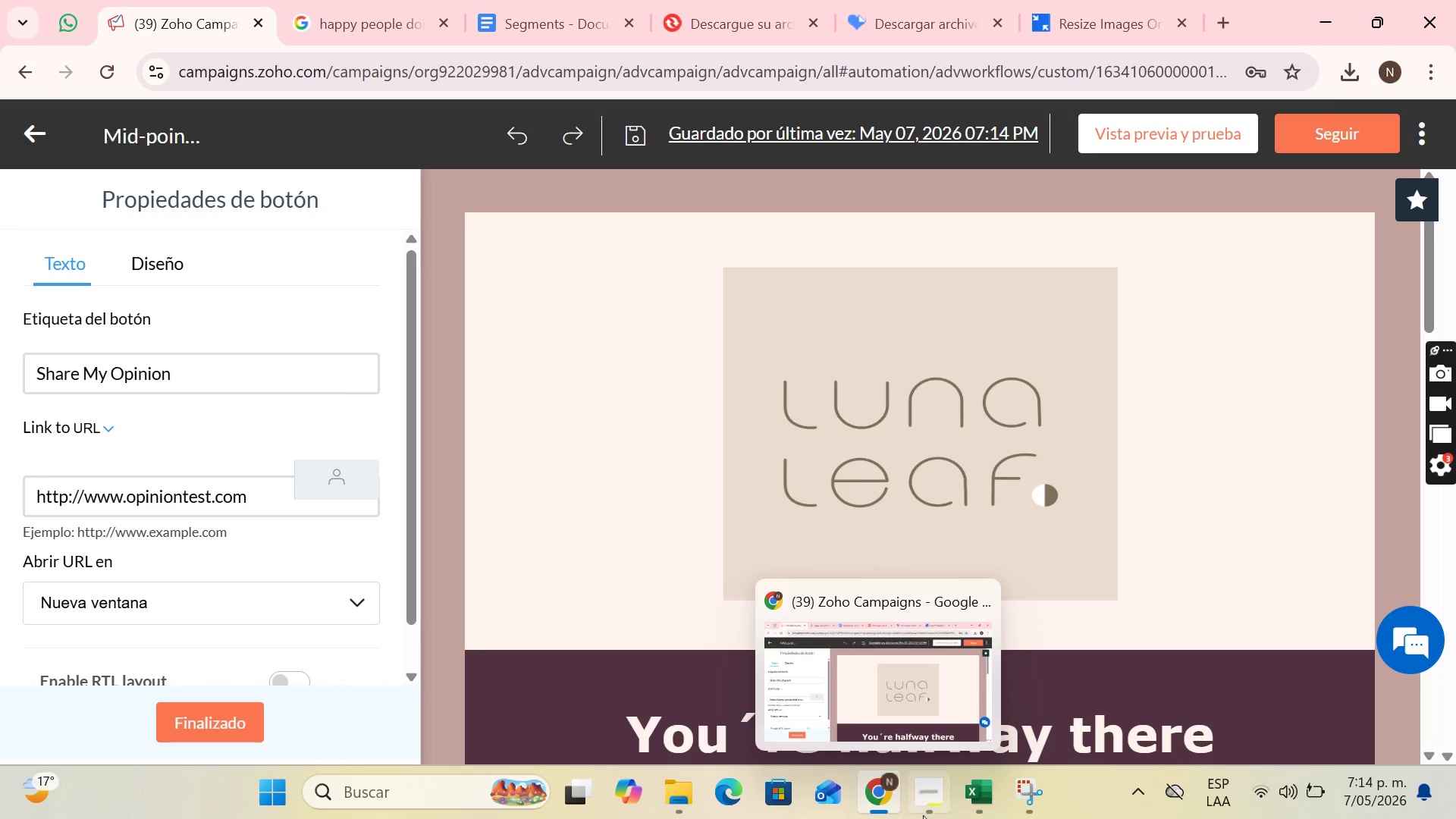 
left_click([930, 696])